 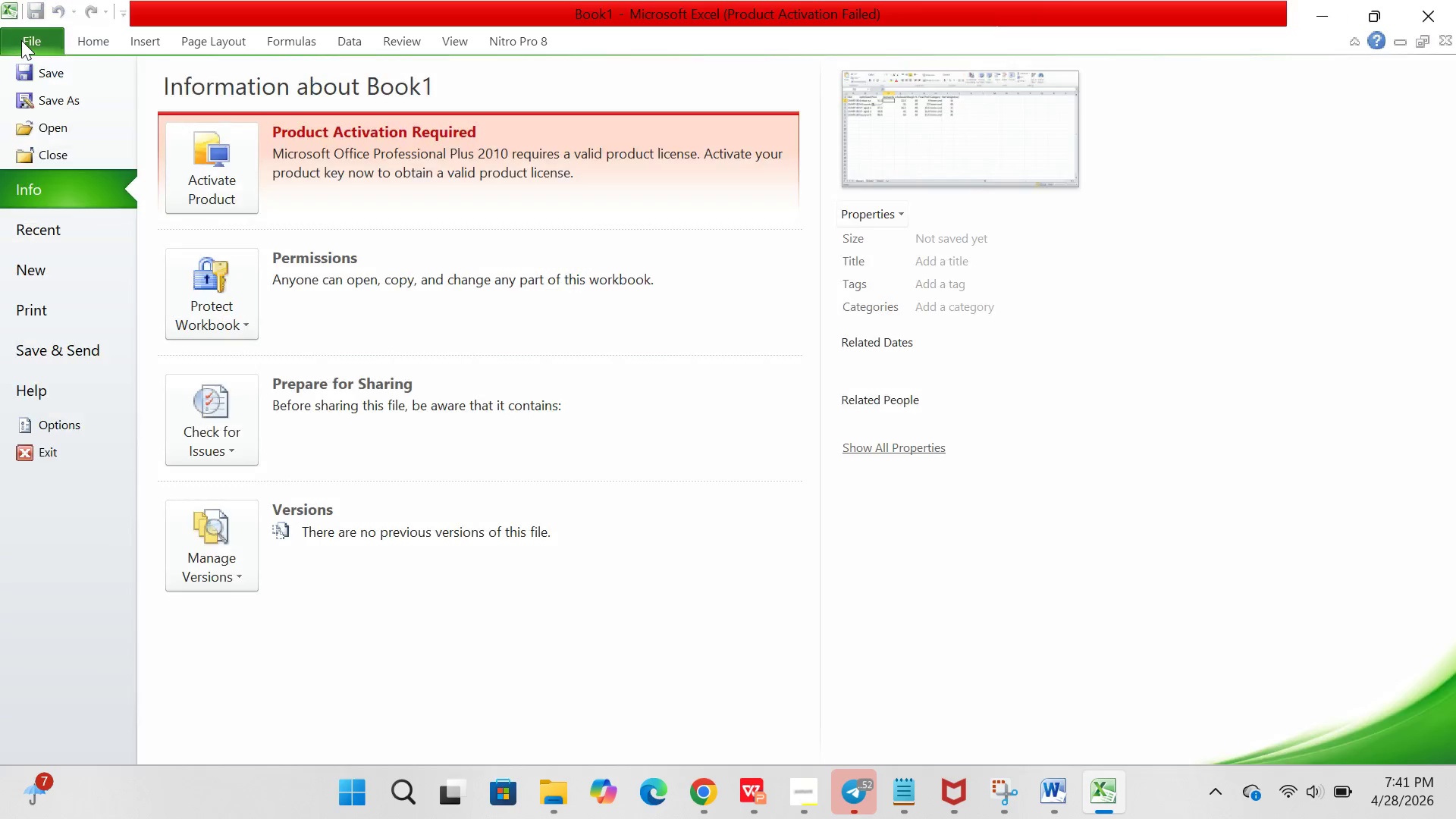 
left_click([78, 108])
 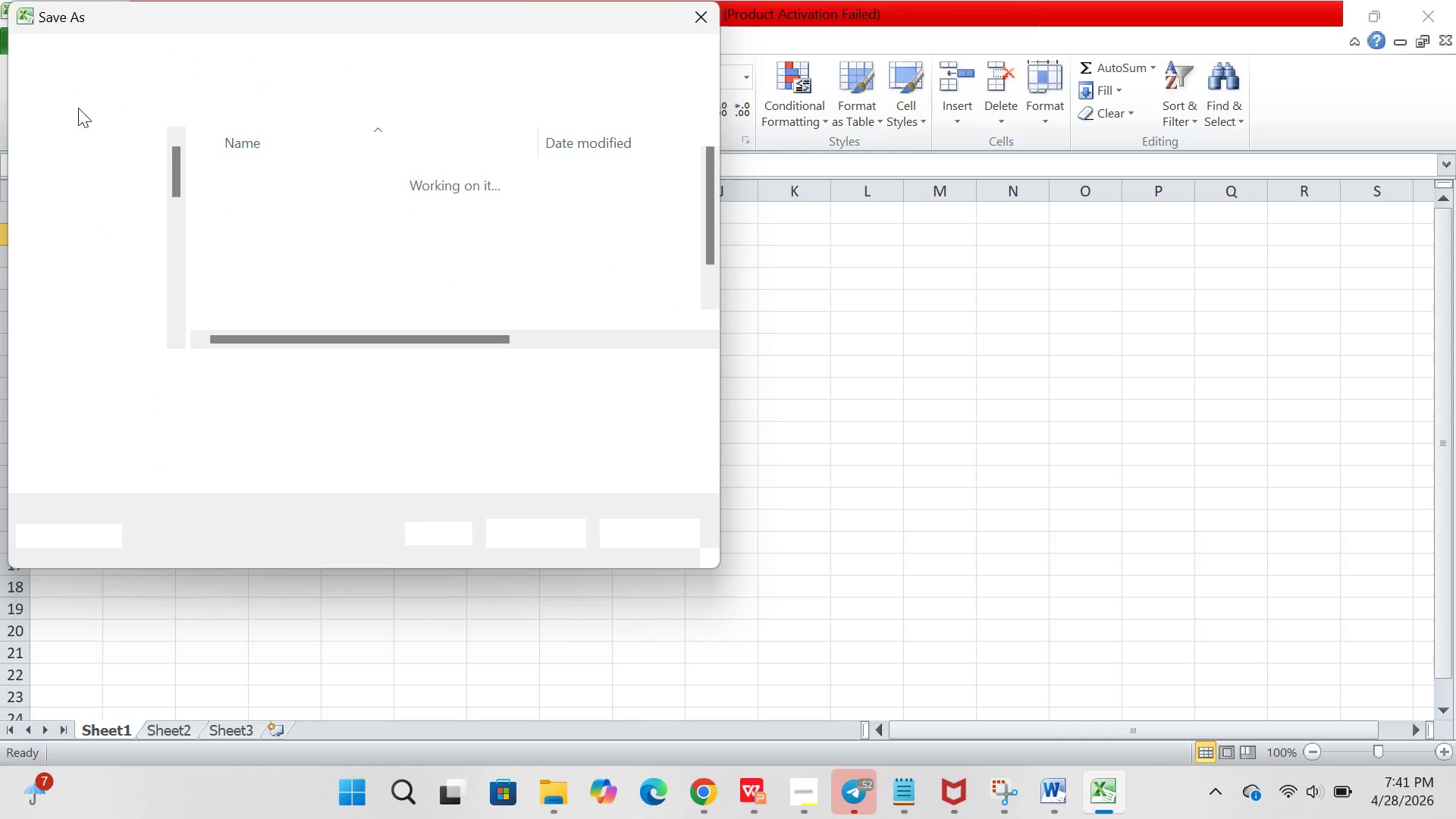 
scroll: coordinate [111, 212], scroll_direction: down, amount: 20.0
 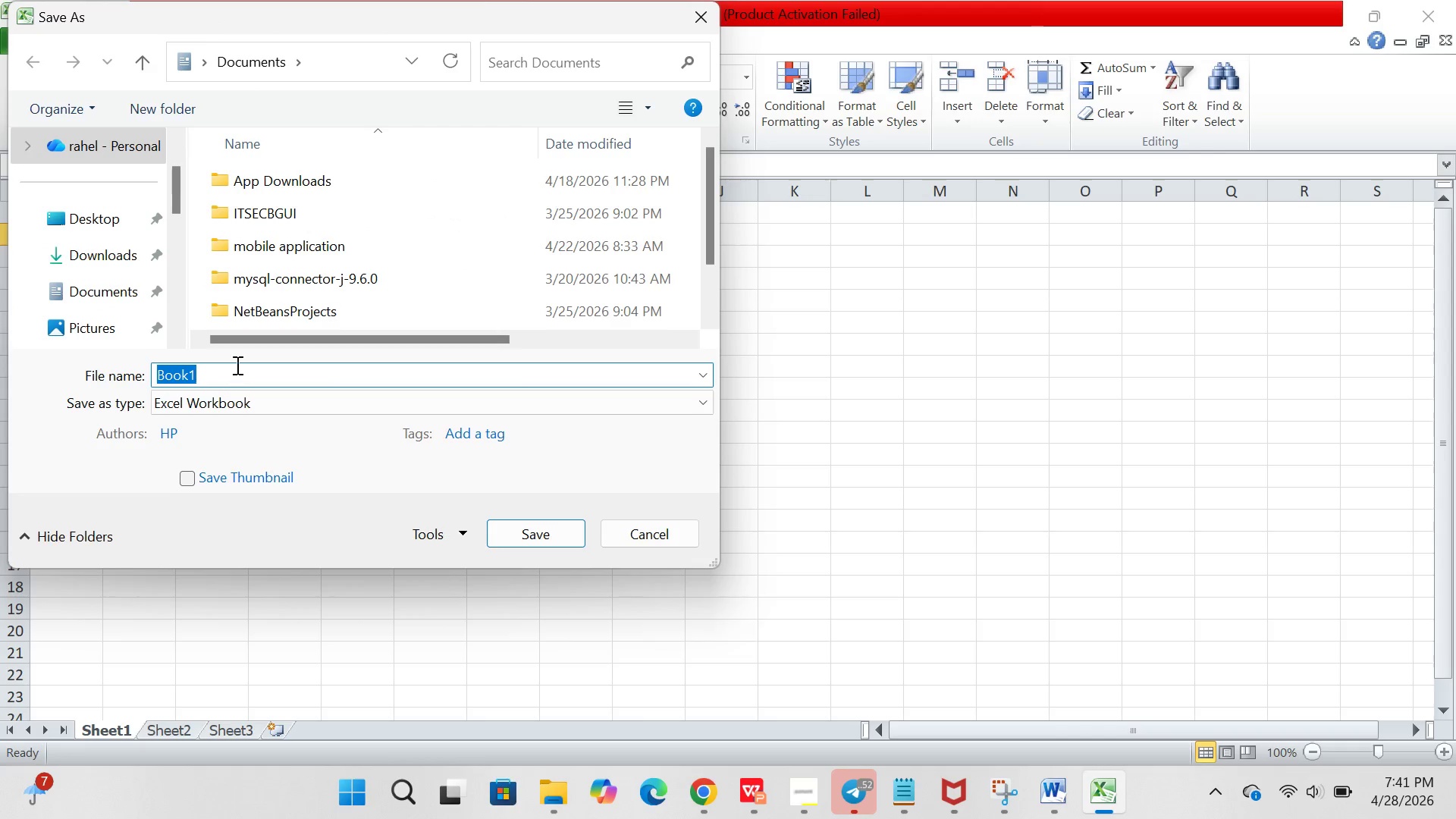 
left_click([236, 364])
 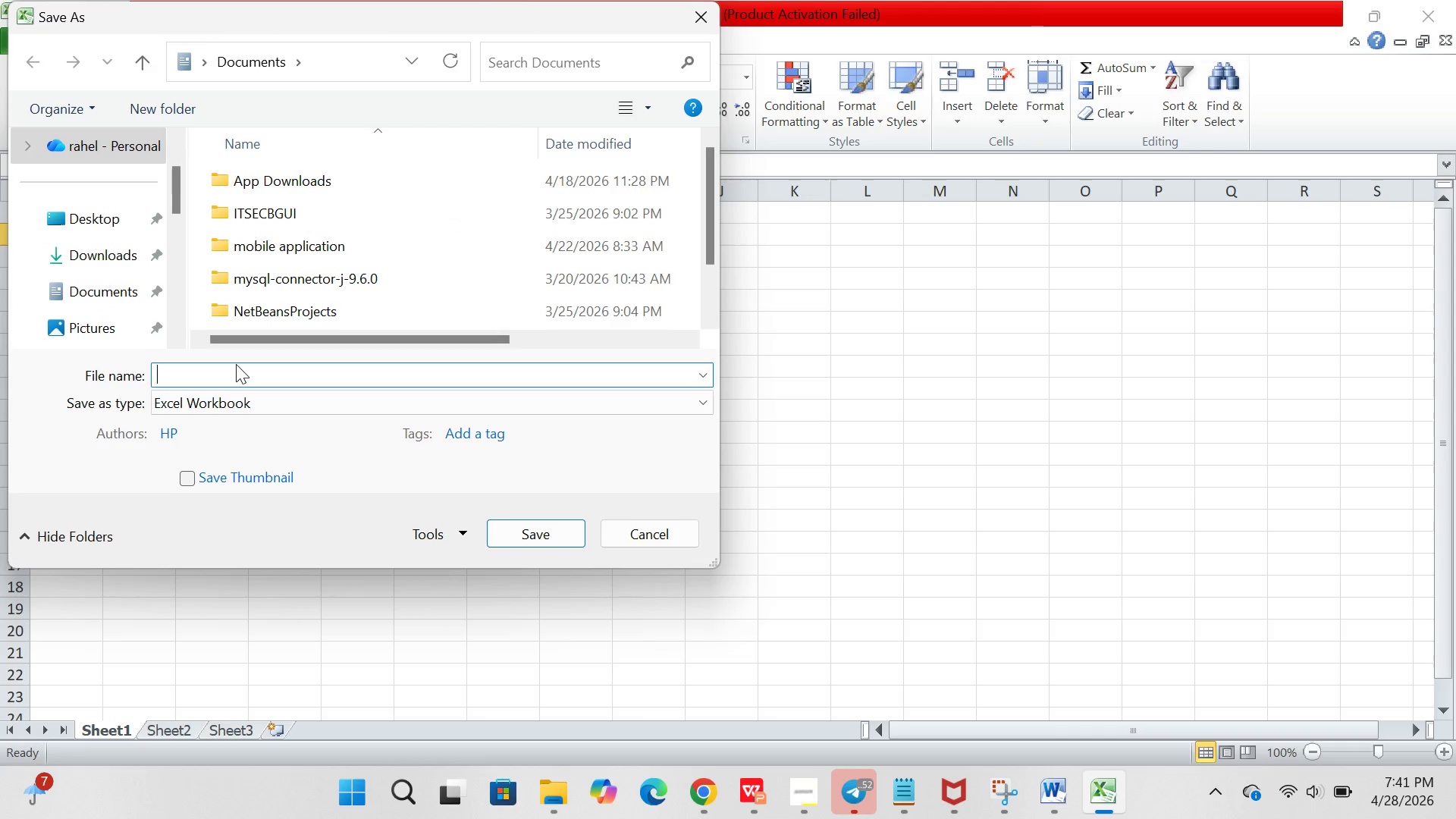 
key(Backspace)
 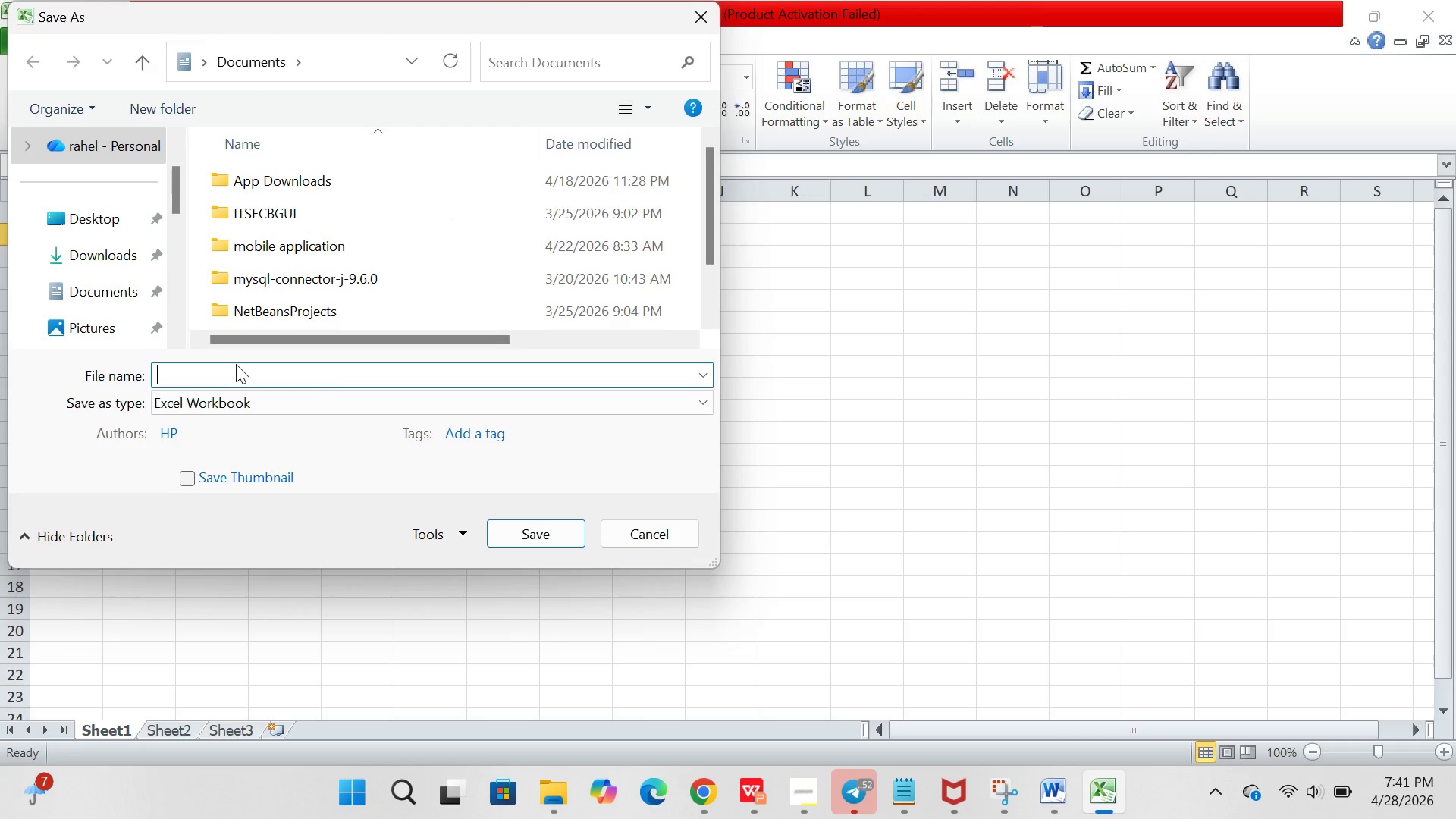 
type(charcyterie_seo_optimized_listings)
 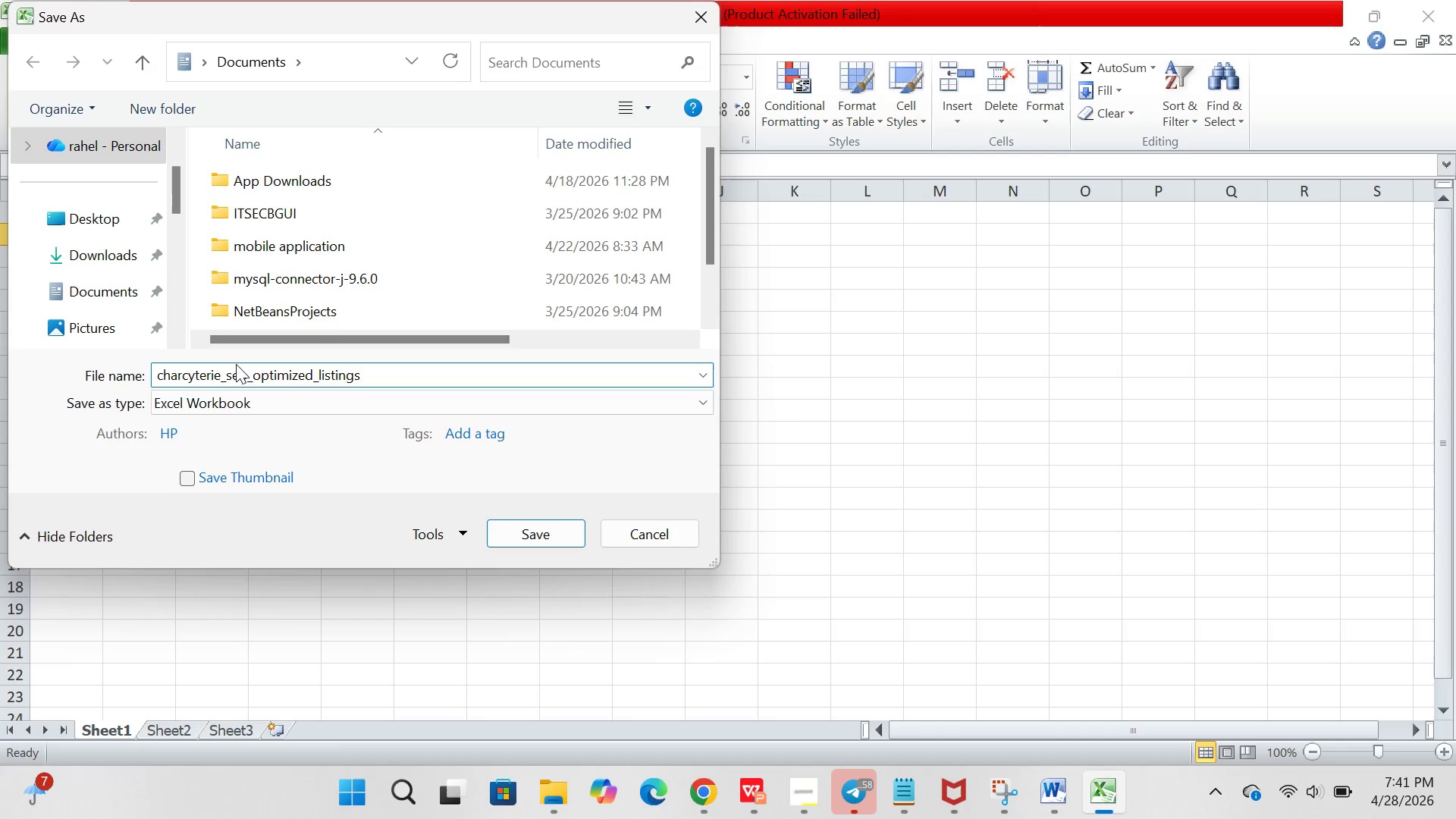 
left_click([300, 407])
 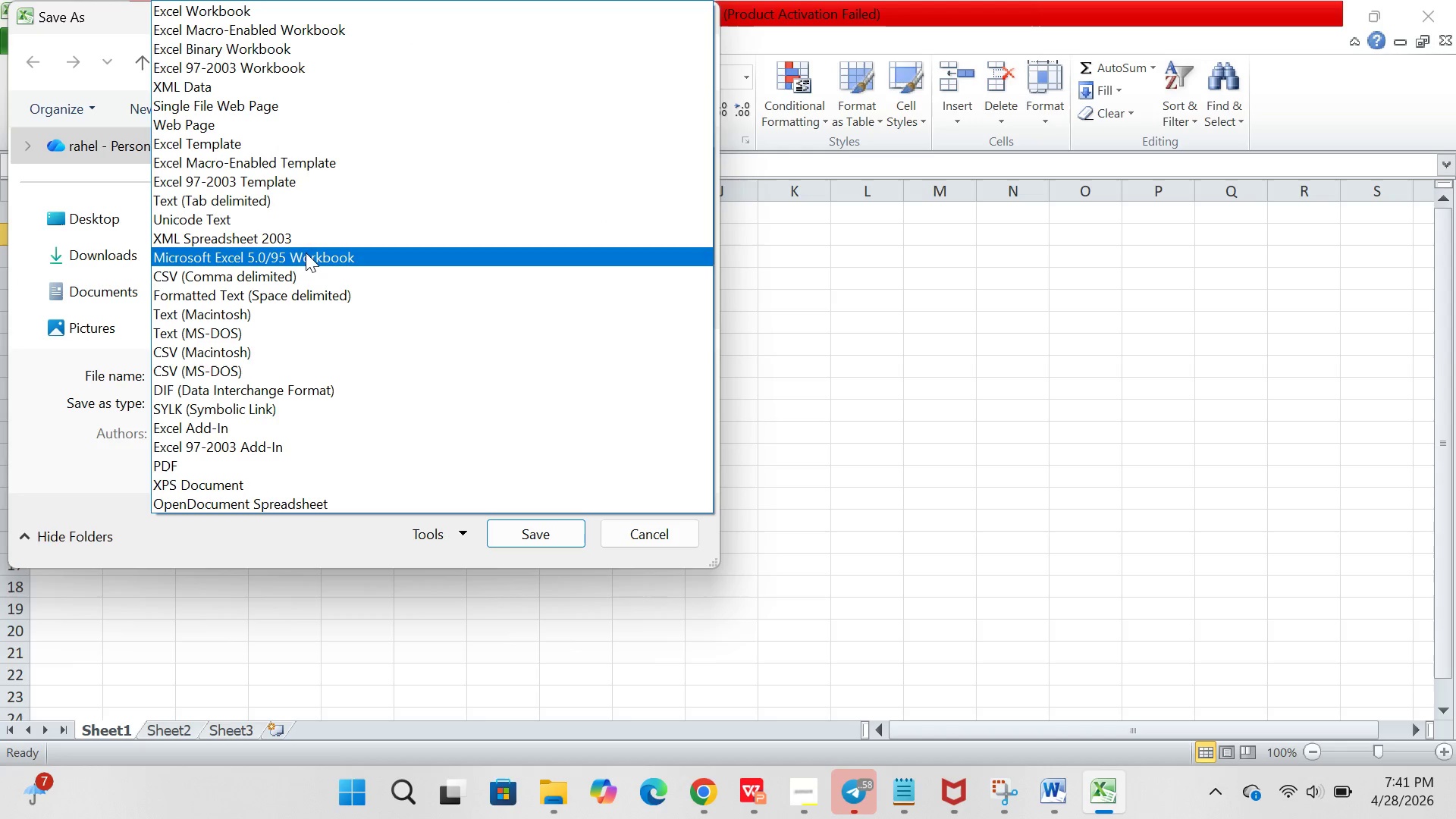 
left_click([299, 271])
 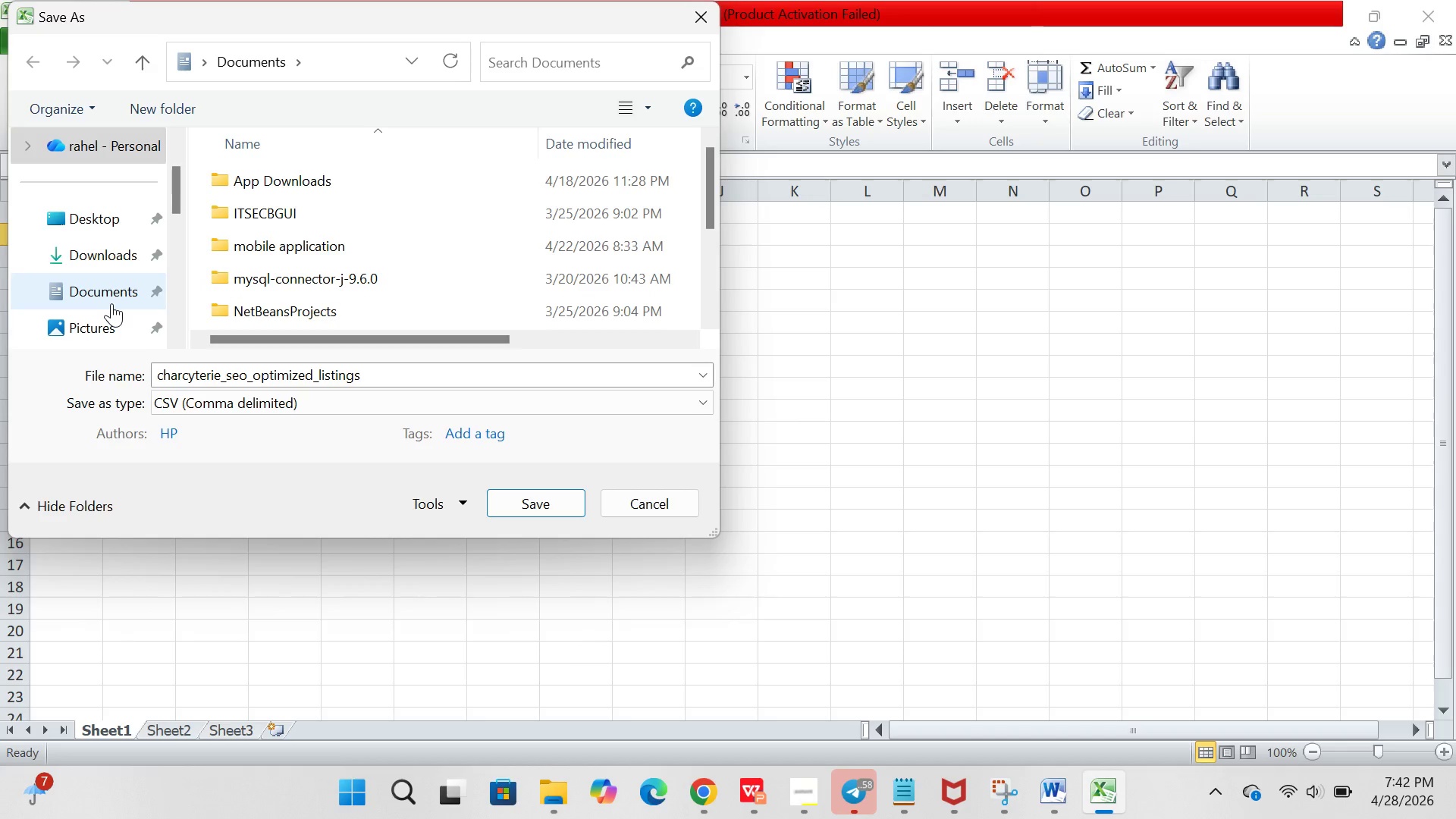 
scroll: coordinate [111, 303], scroll_direction: down, amount: 8.0
 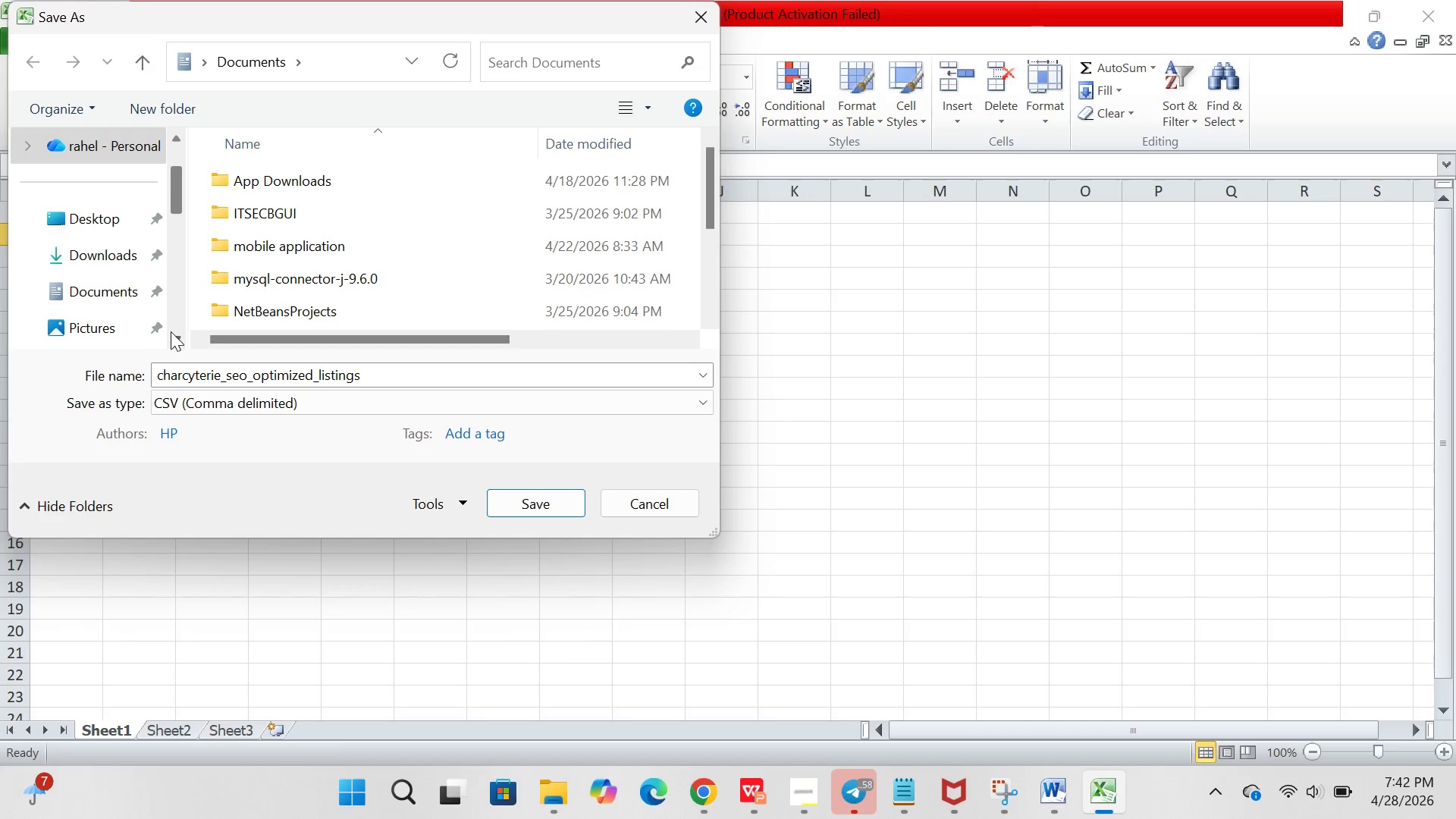 
double_click([171, 331])
 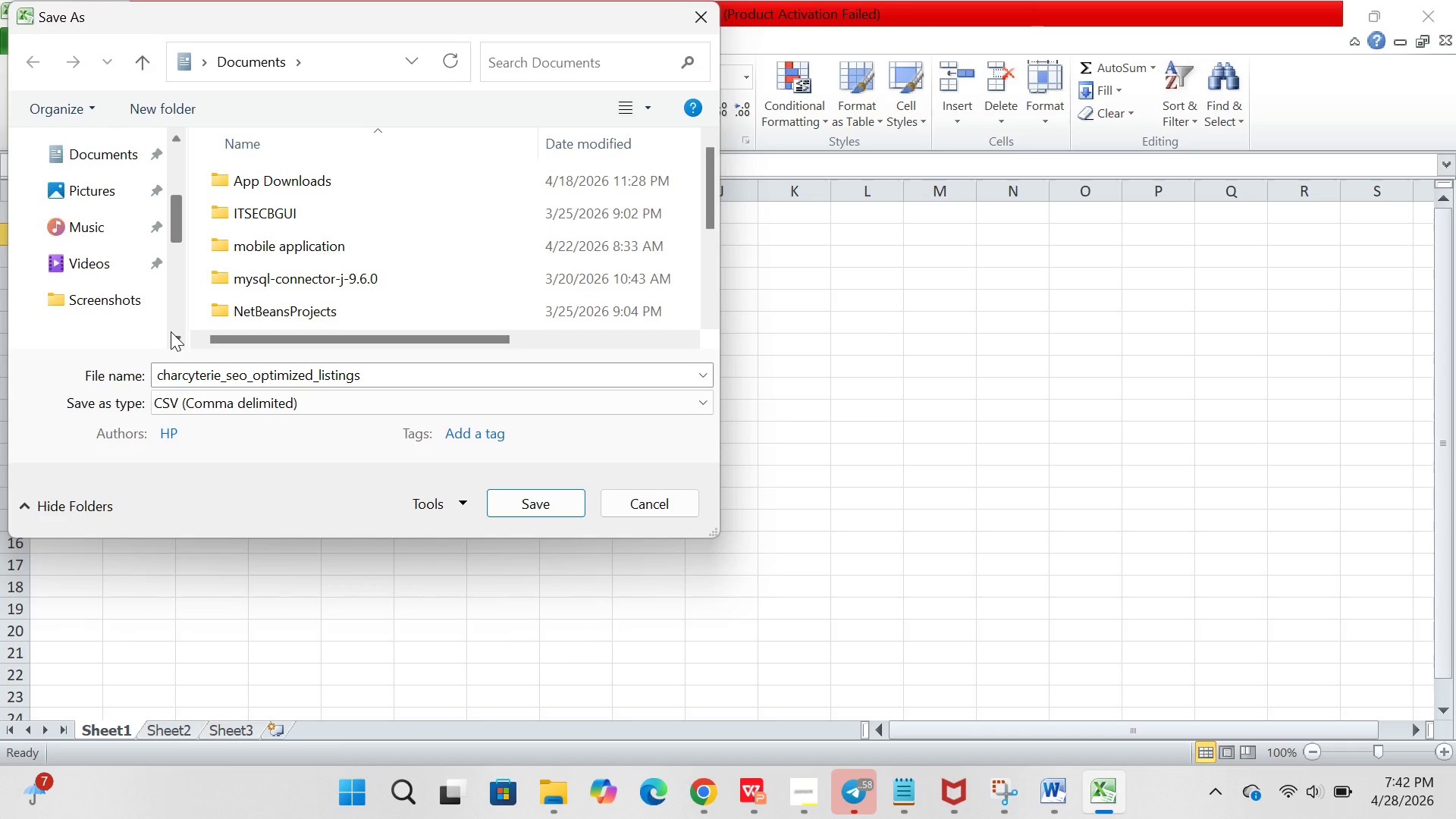 
left_click([171, 331])
 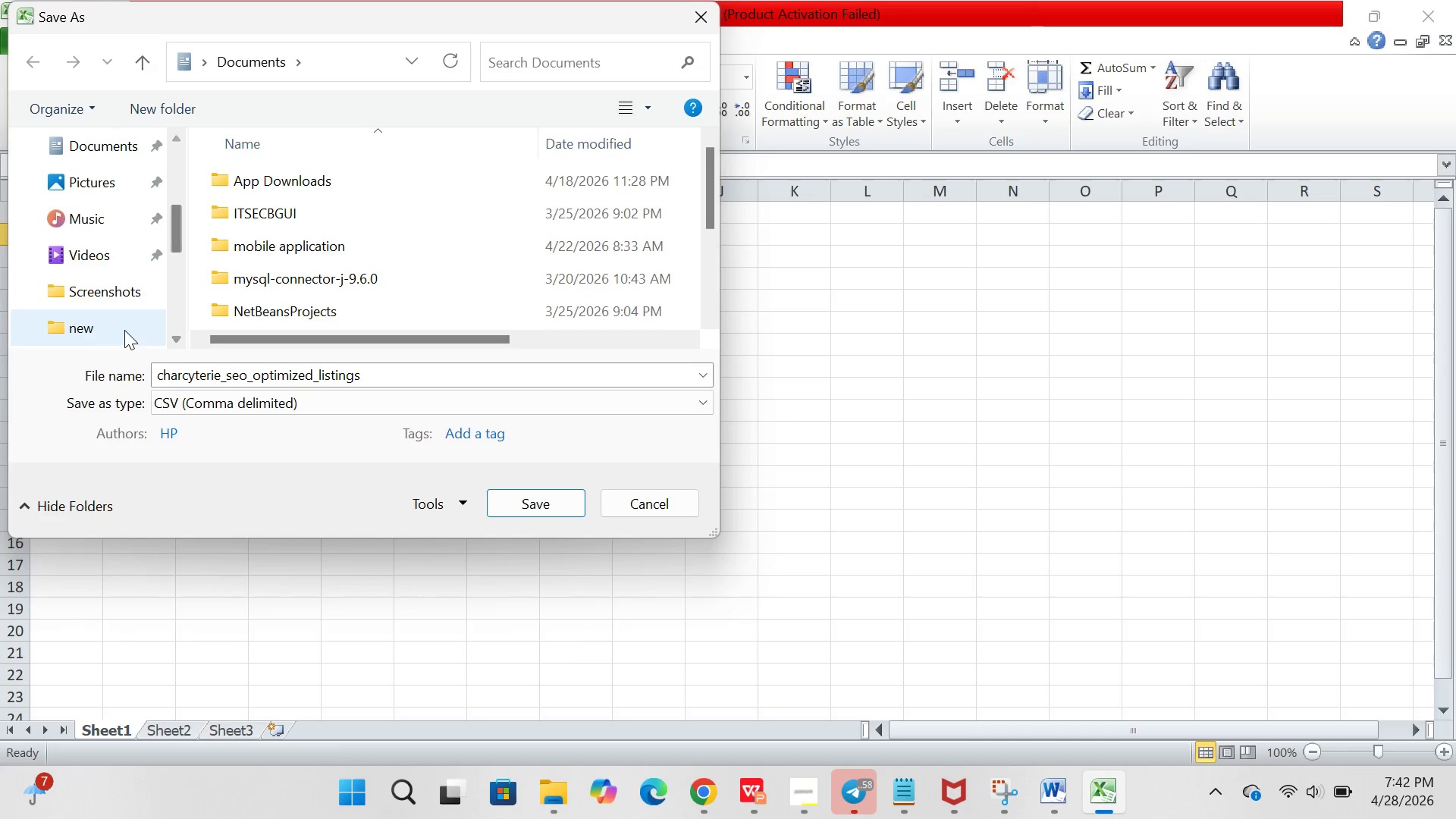 
left_click([124, 330])
 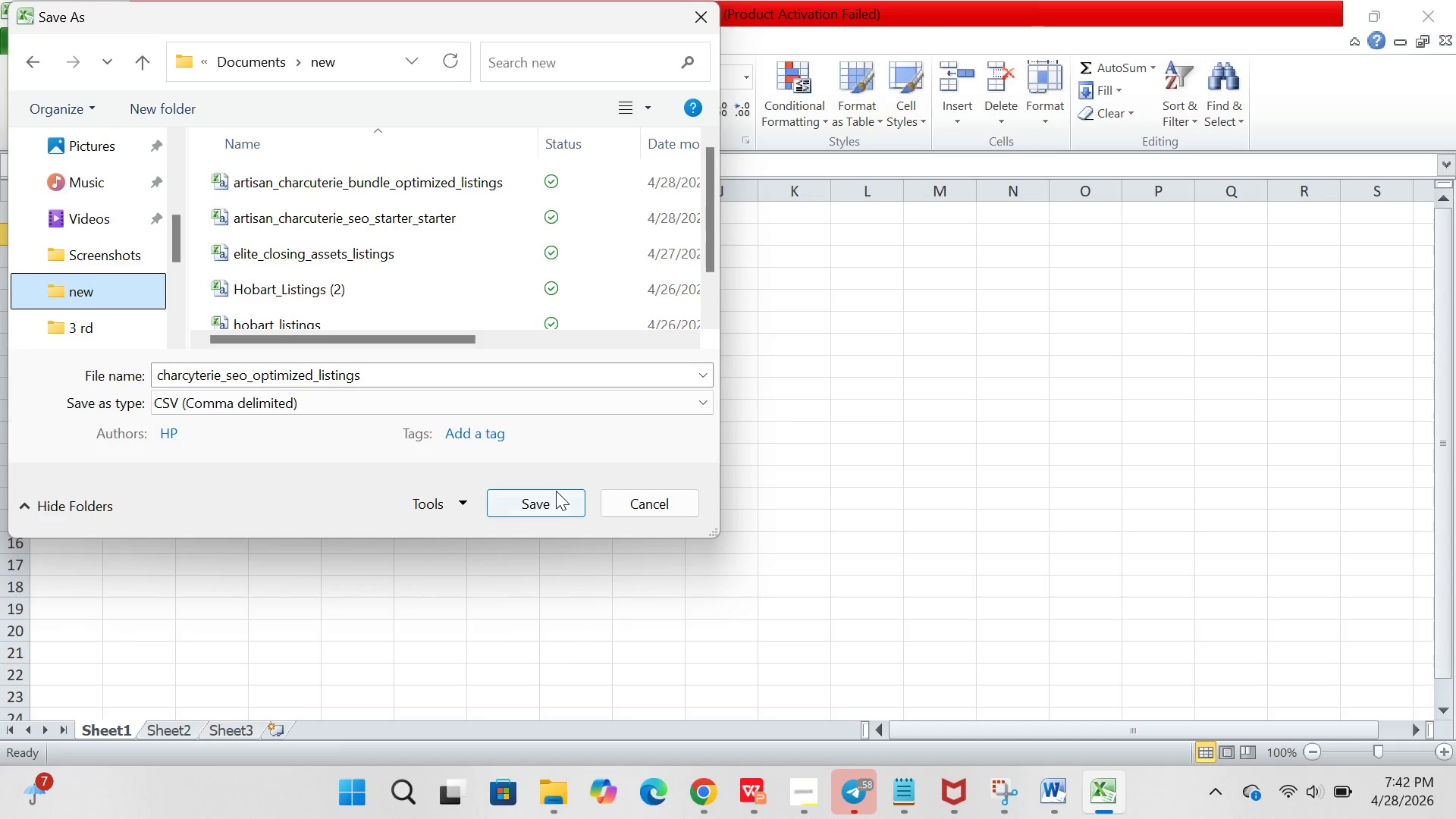 
left_click([548, 509])
 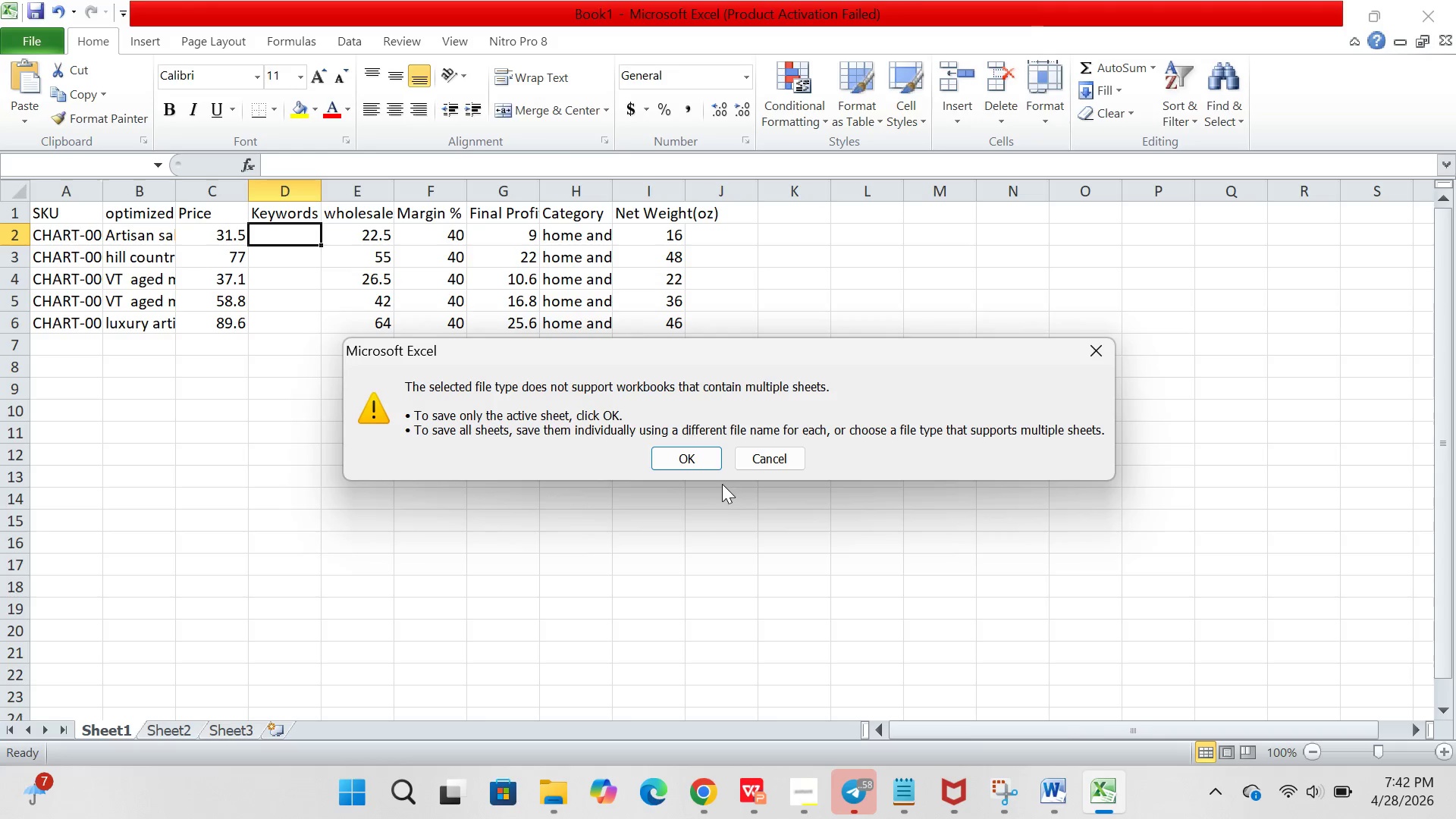 
left_click([700, 457])
 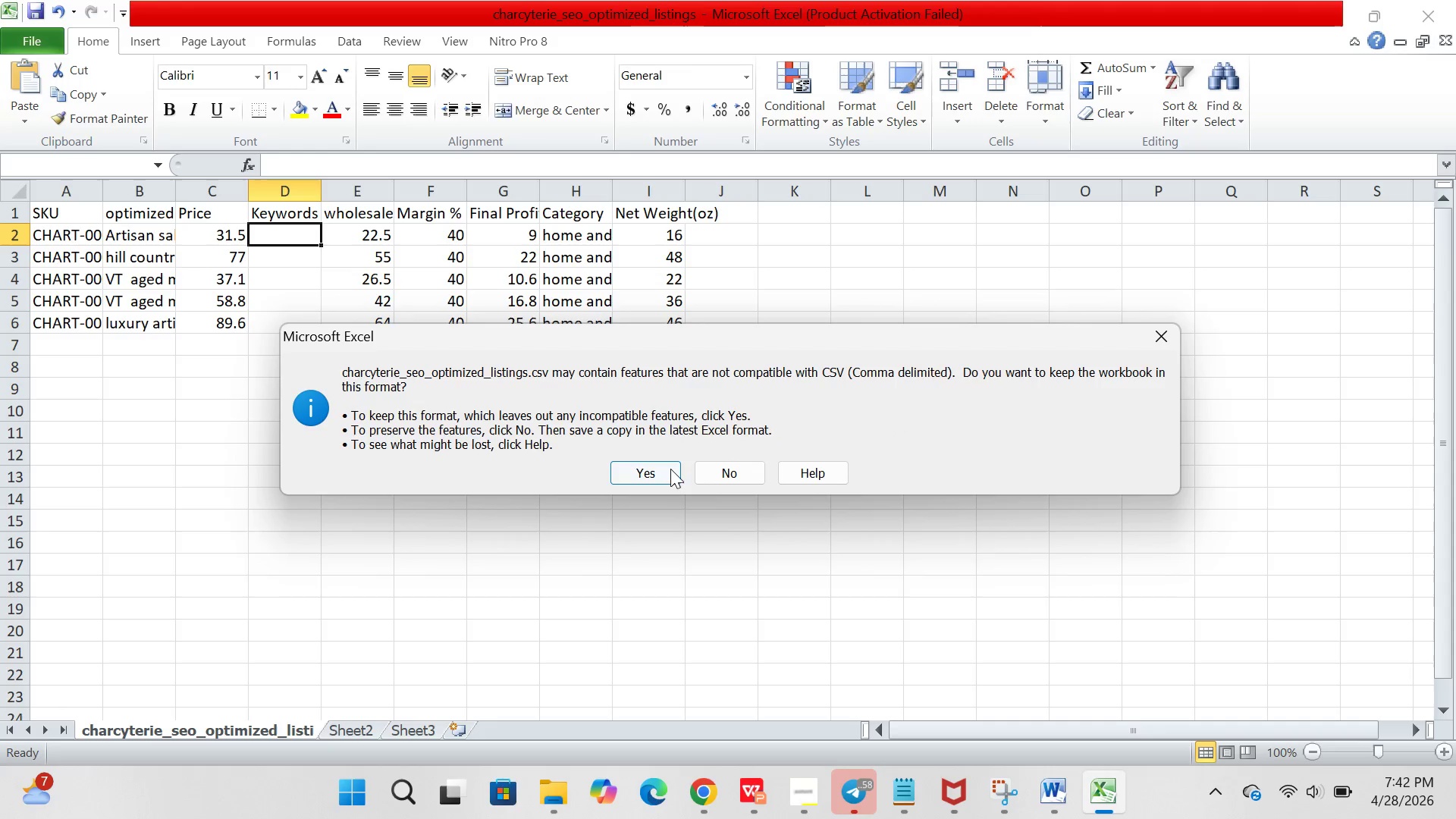 
left_click([664, 470])
 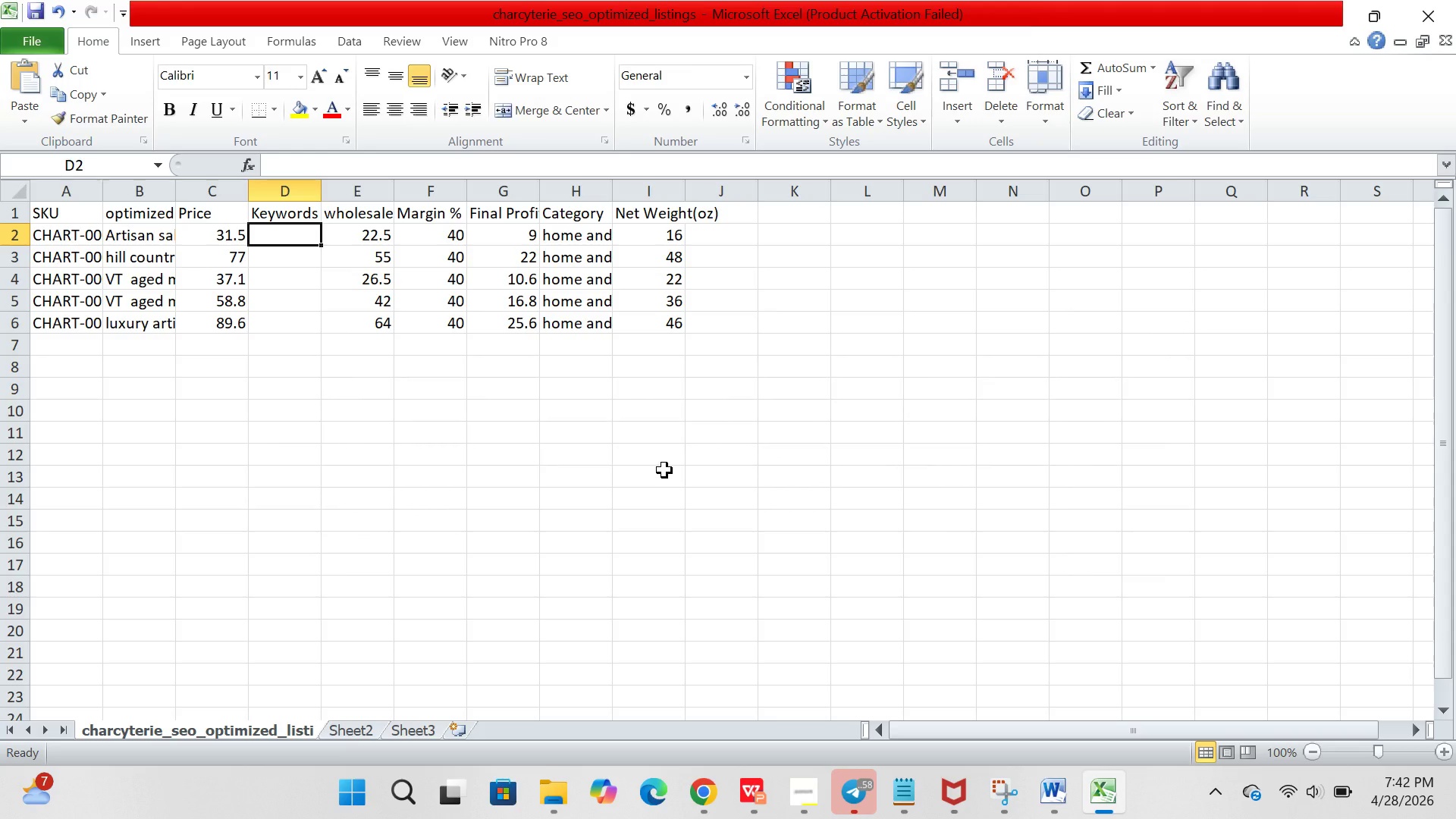 
wait(34.11)
 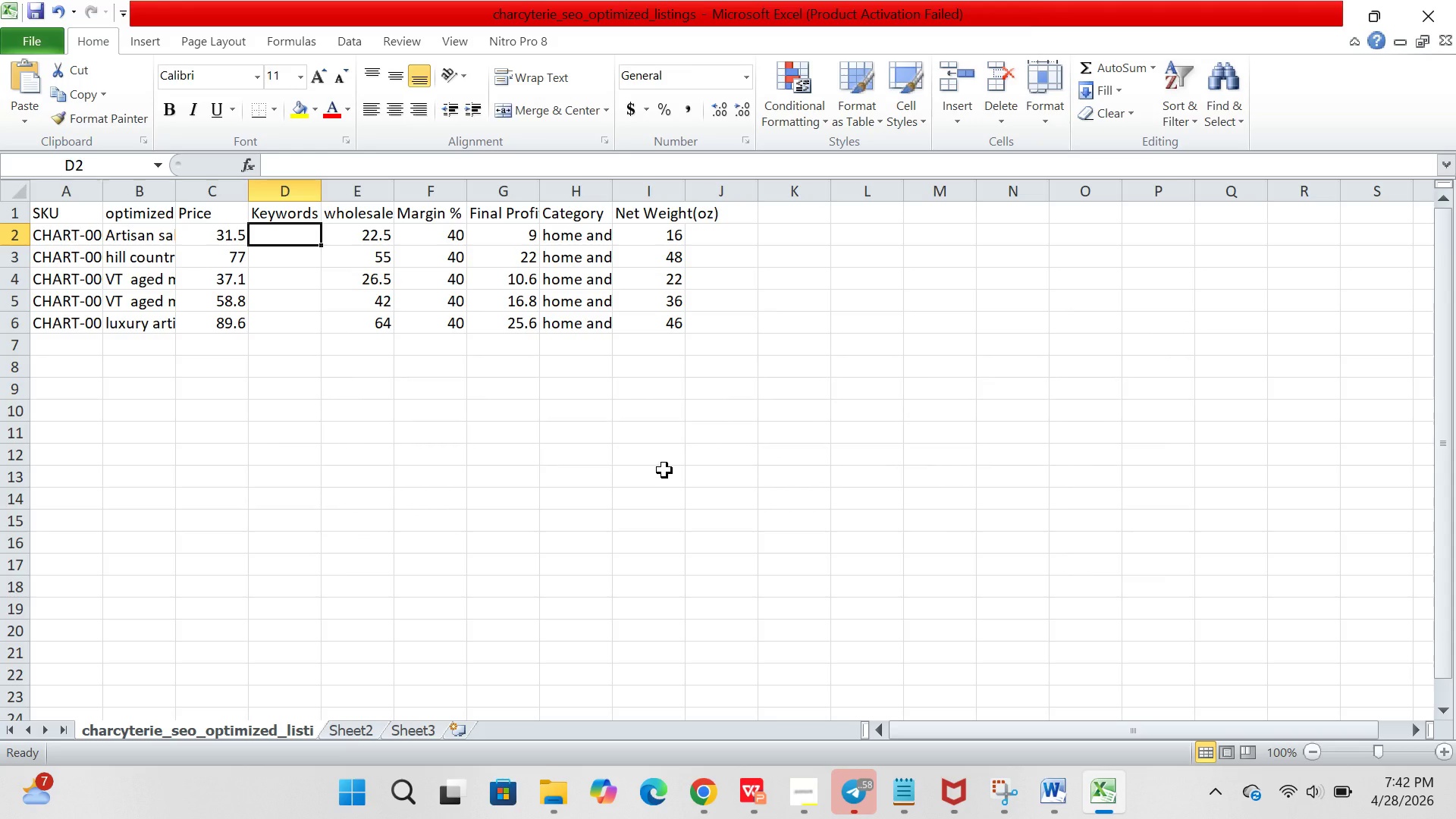 
left_click([1345, 791])
 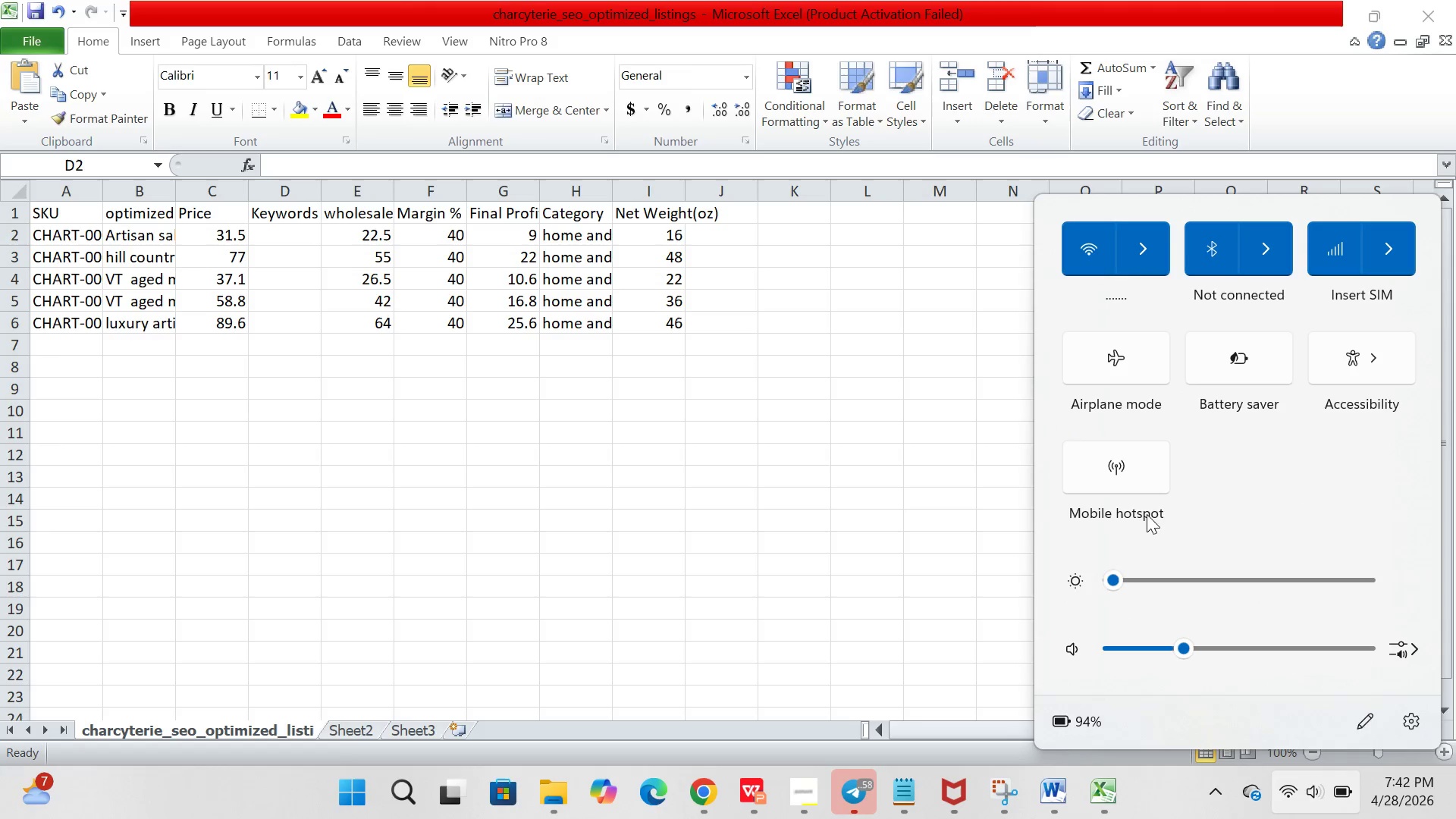 
wait(5.67)
 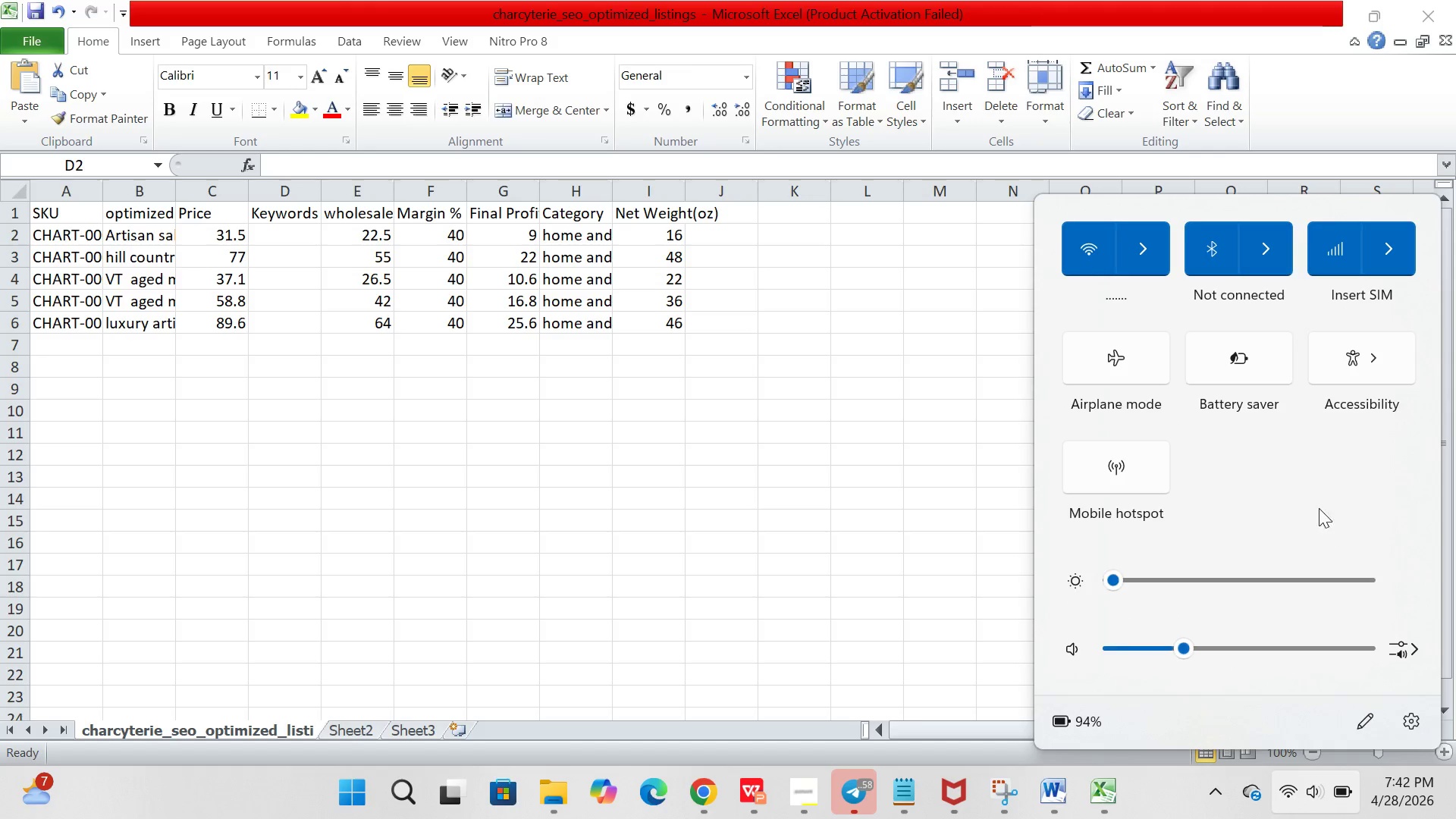 
left_click([1238, 366])
 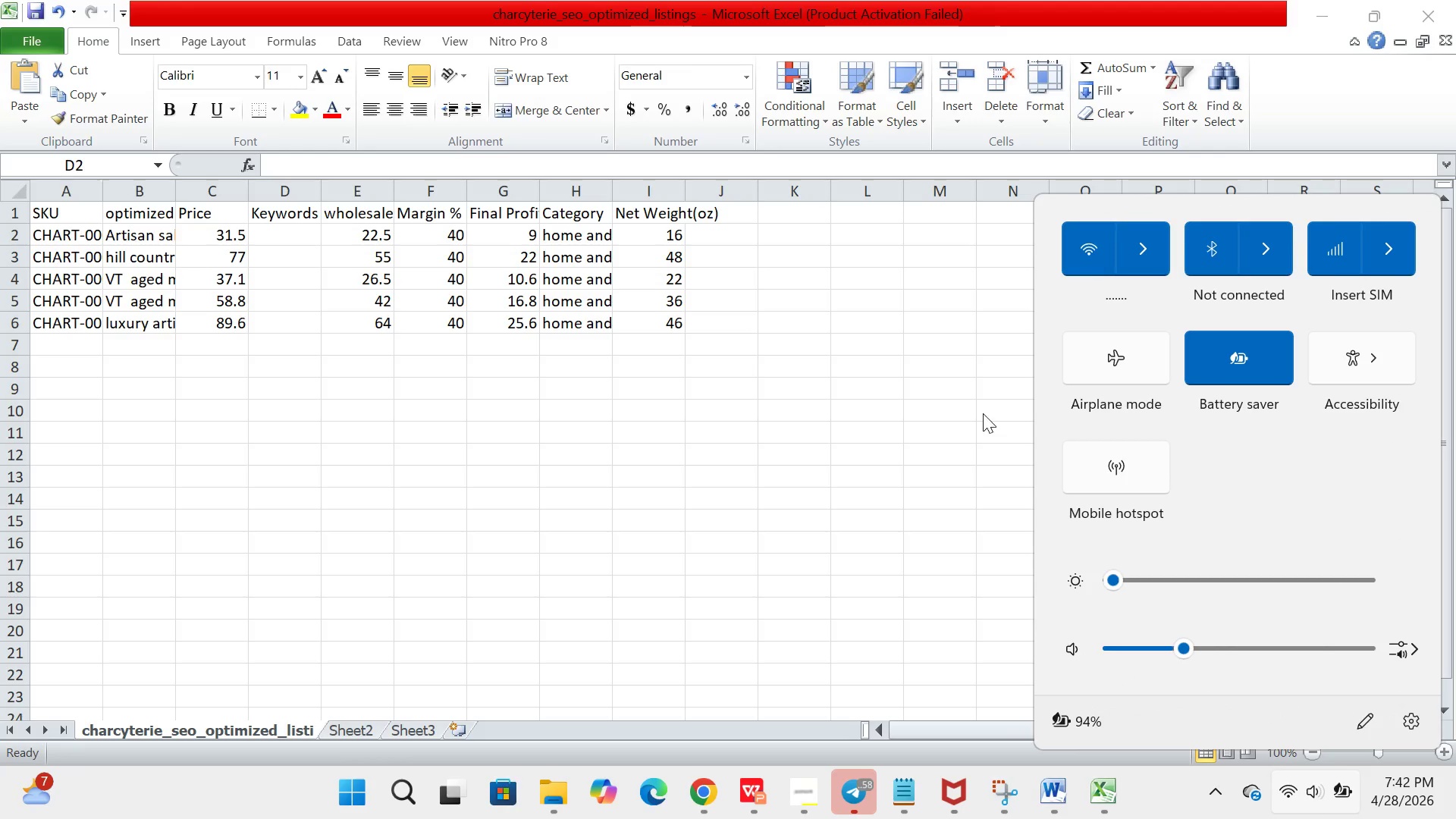 
left_click([924, 447])
 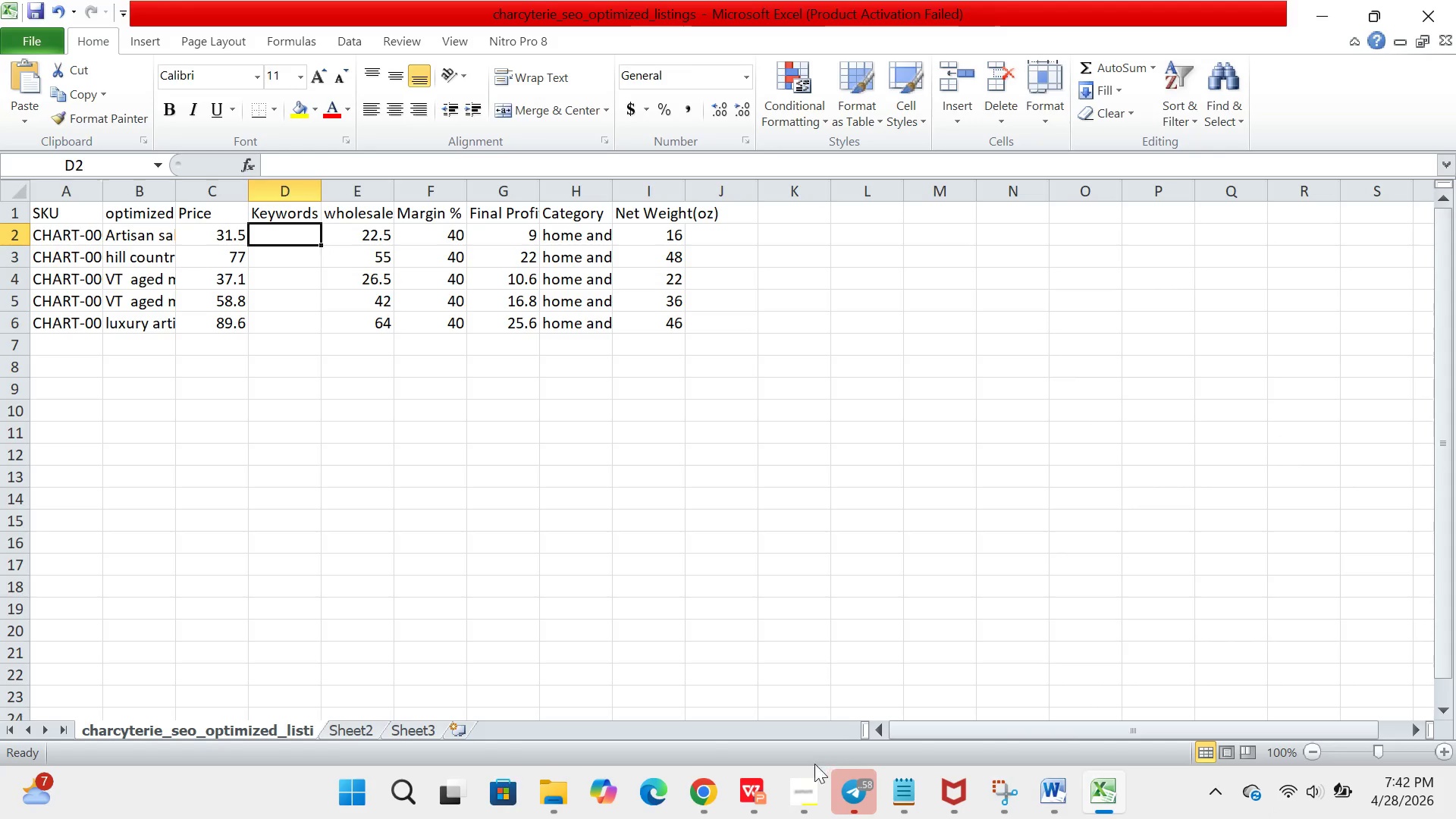 
left_click([810, 783])